 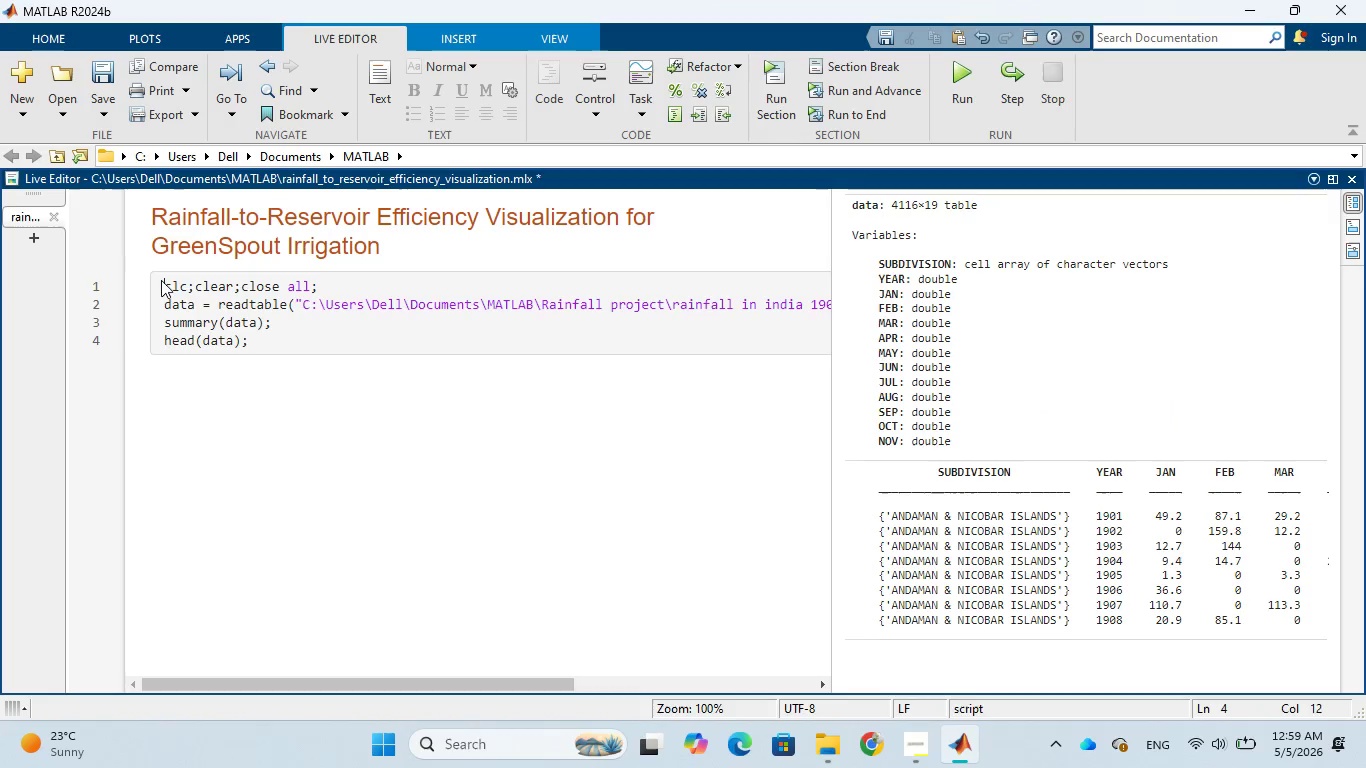 
key(Enter)
 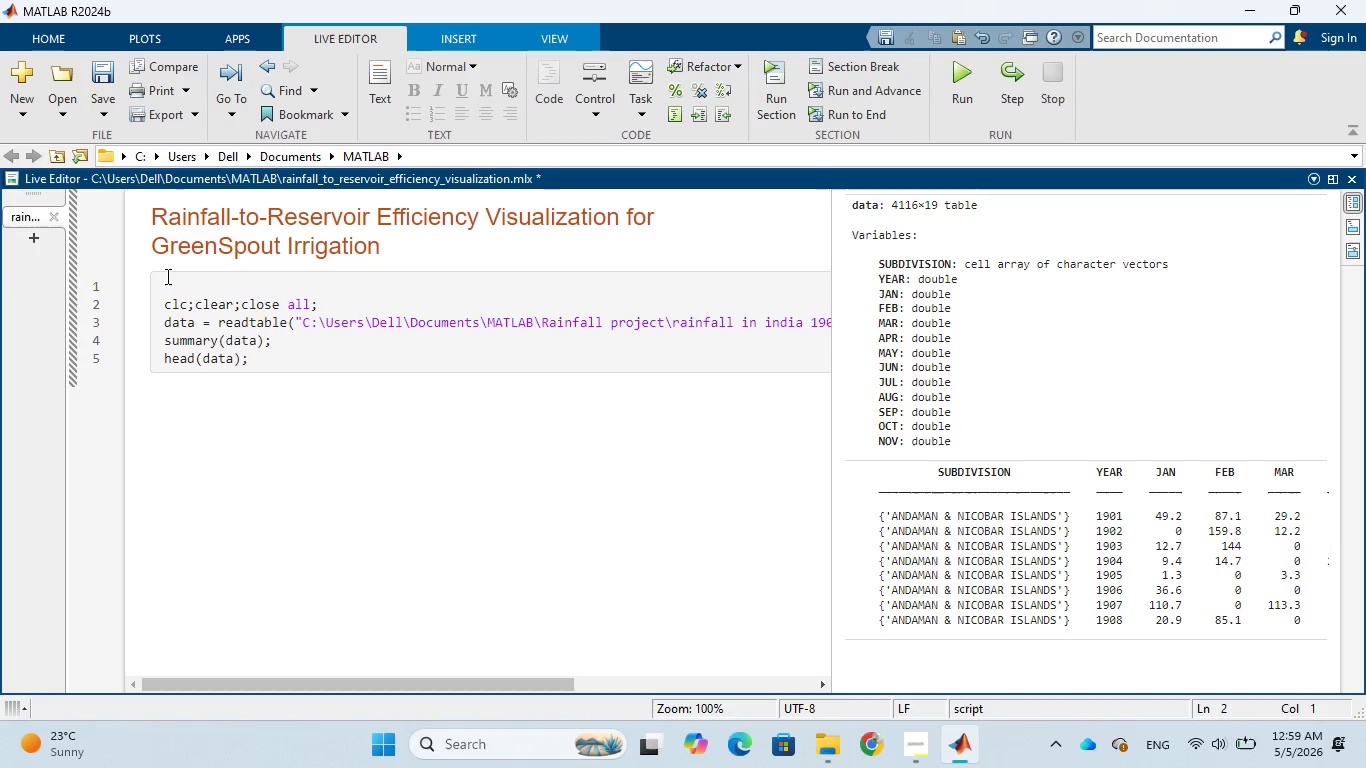 
left_click([166, 276])
 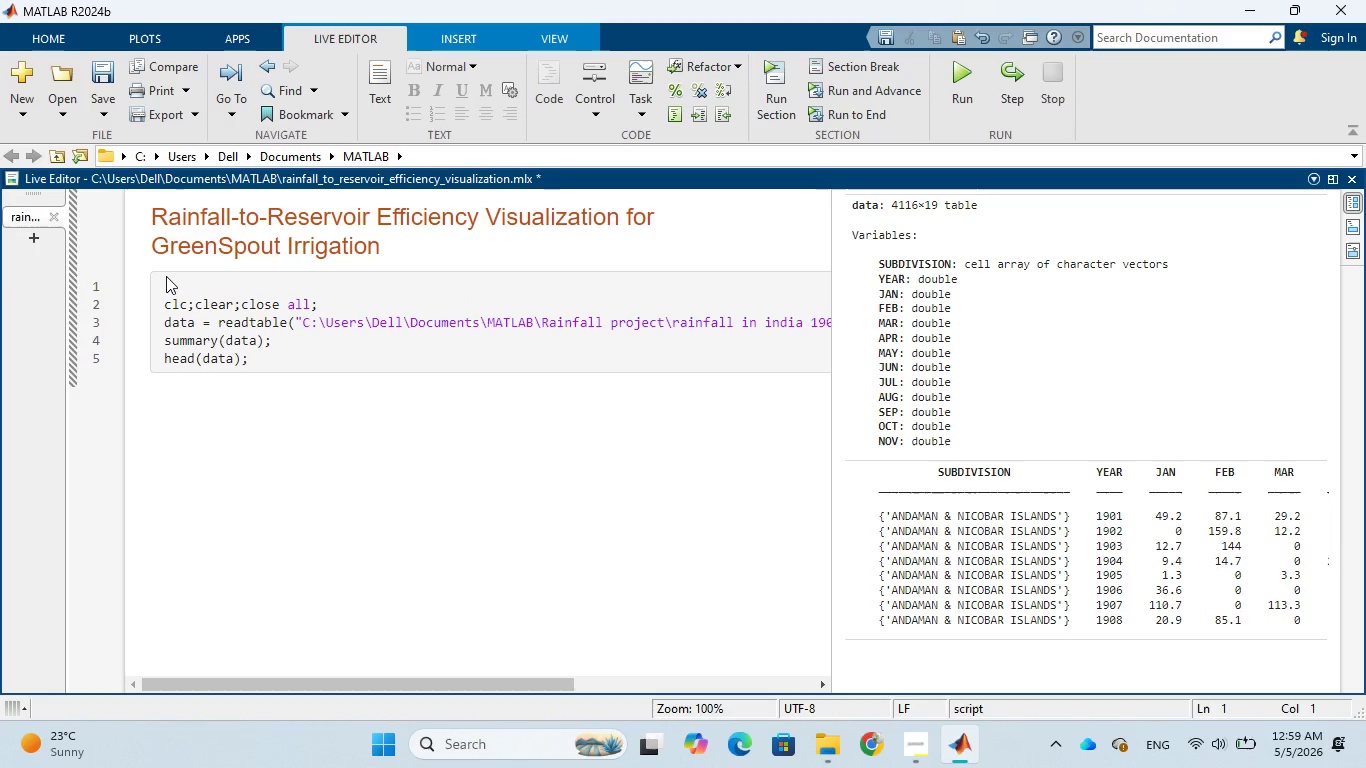 
key(Control+V)
 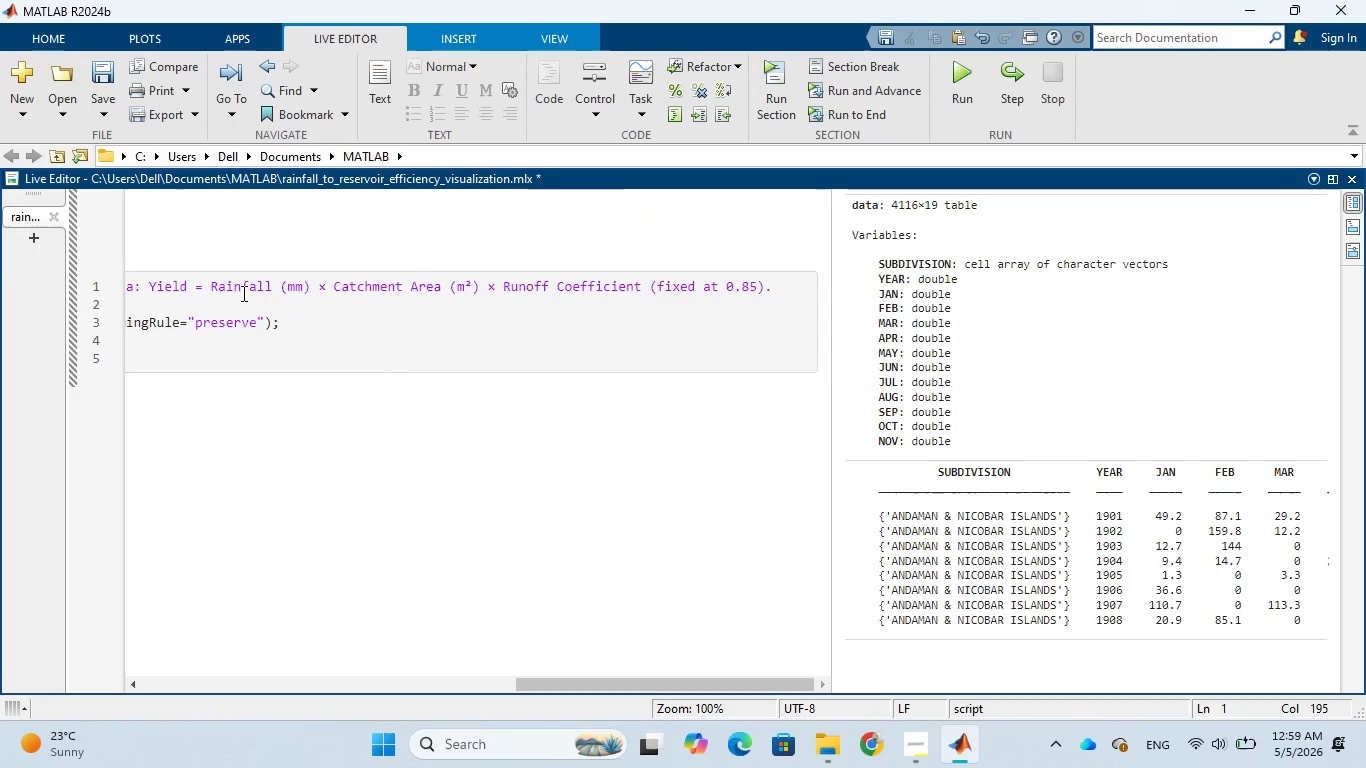 
wait(6.34)
 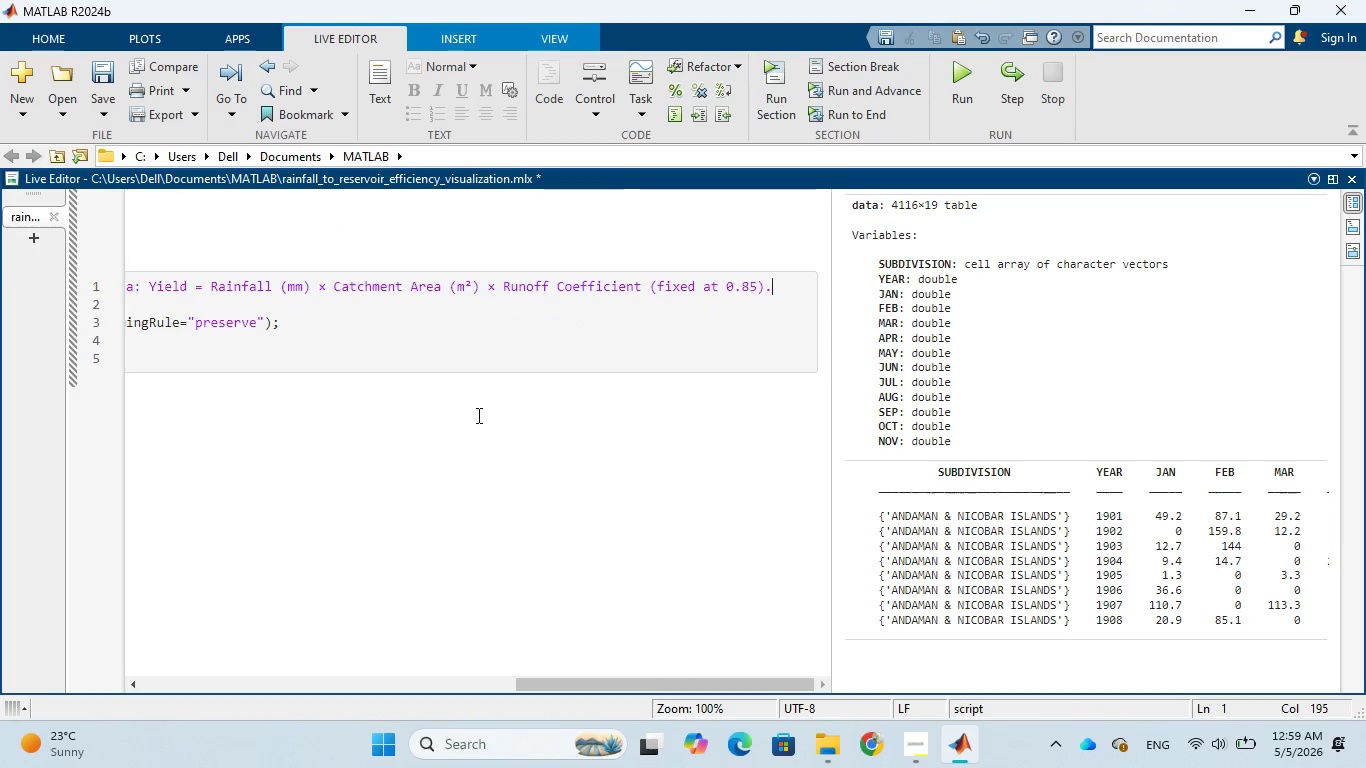 
left_click([146, 283])
 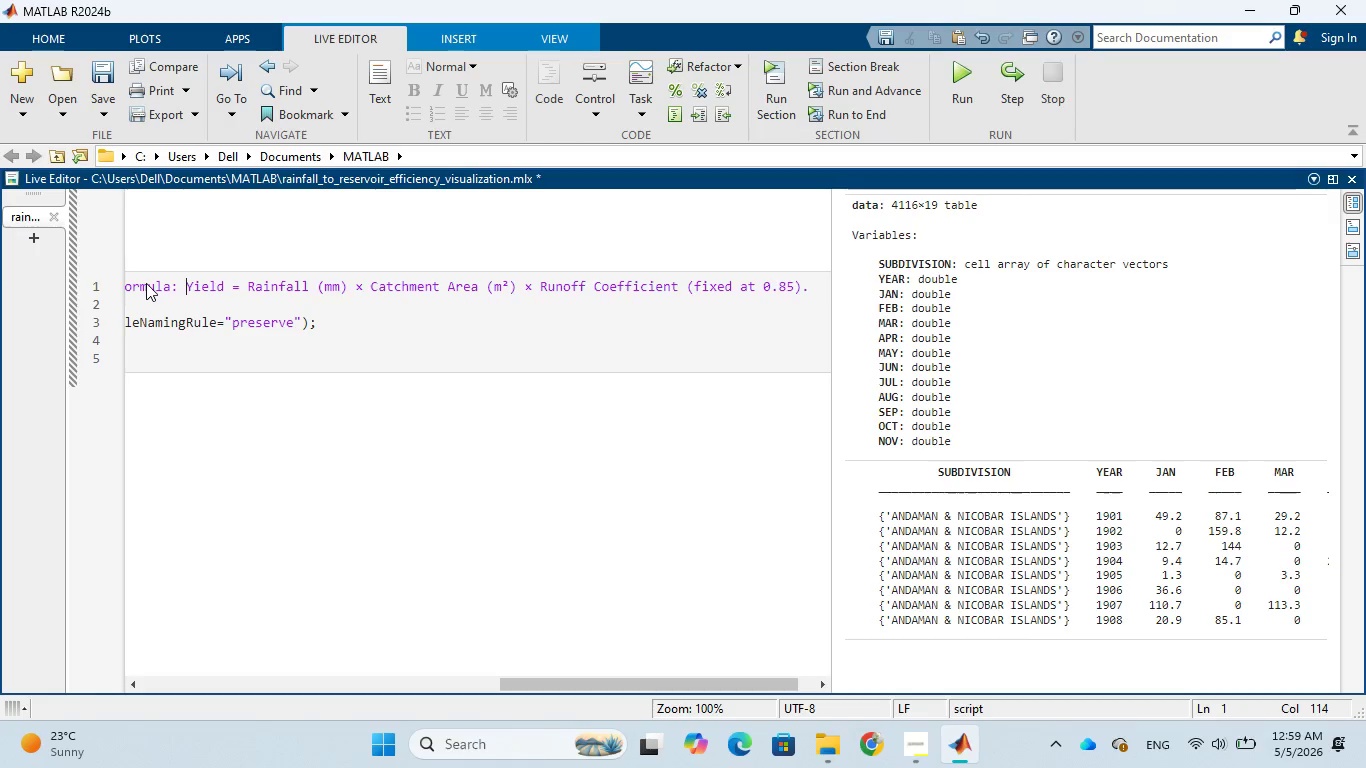 
key(Enter)
 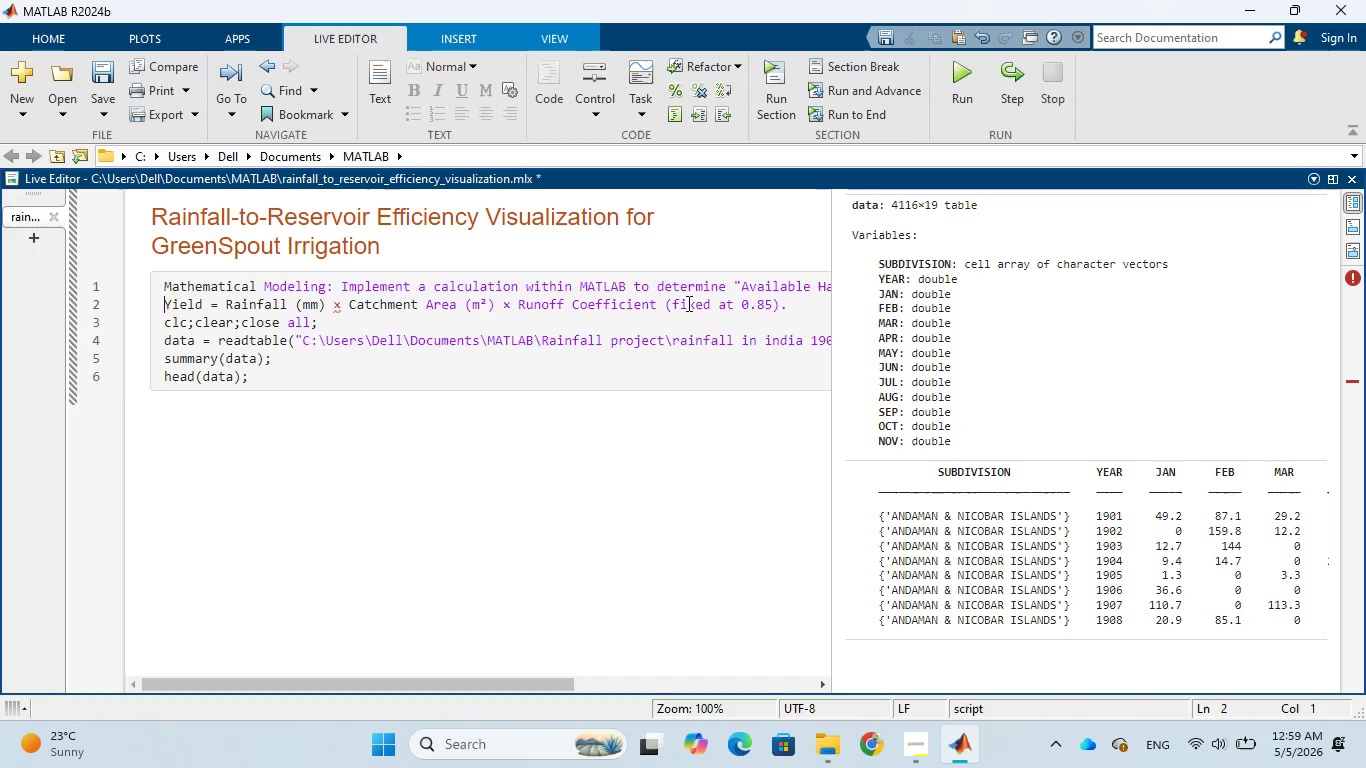 
wait(5.41)
 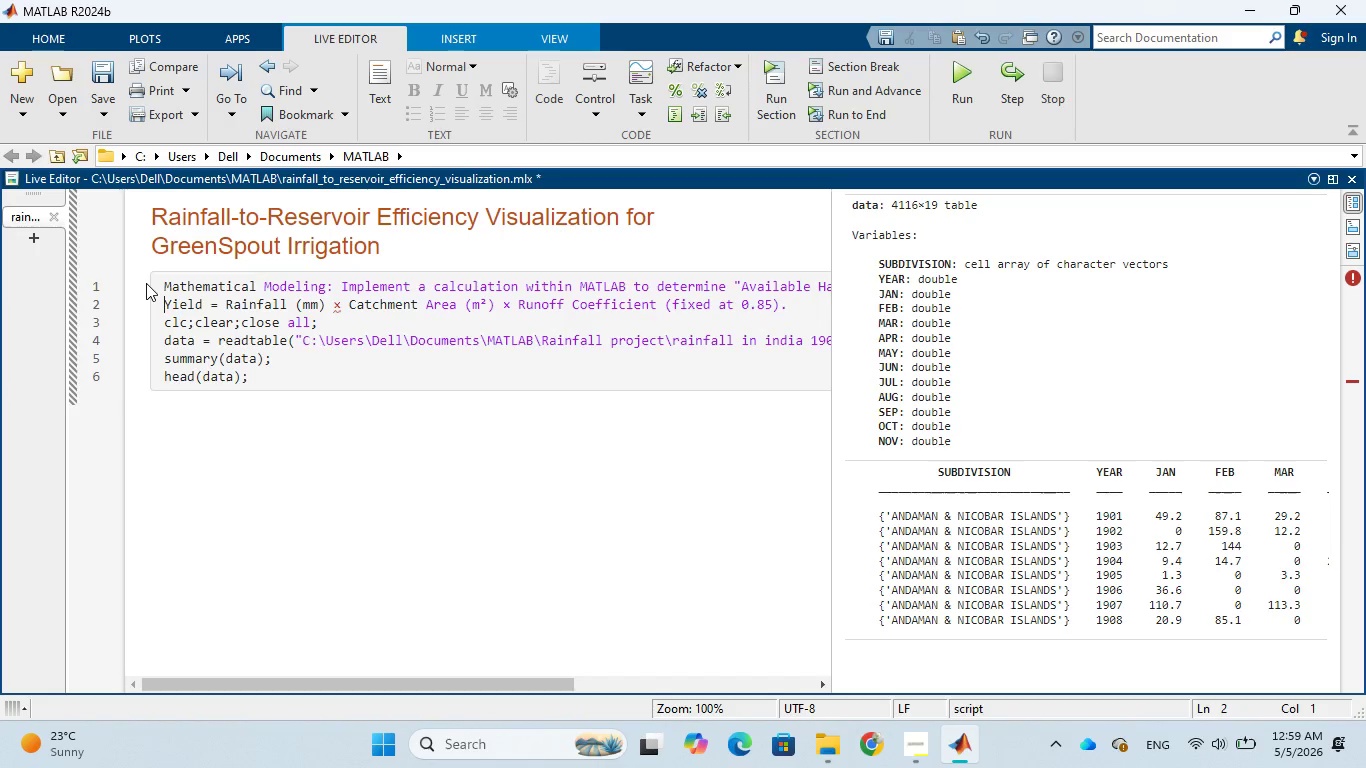 
left_click([733, 288])
 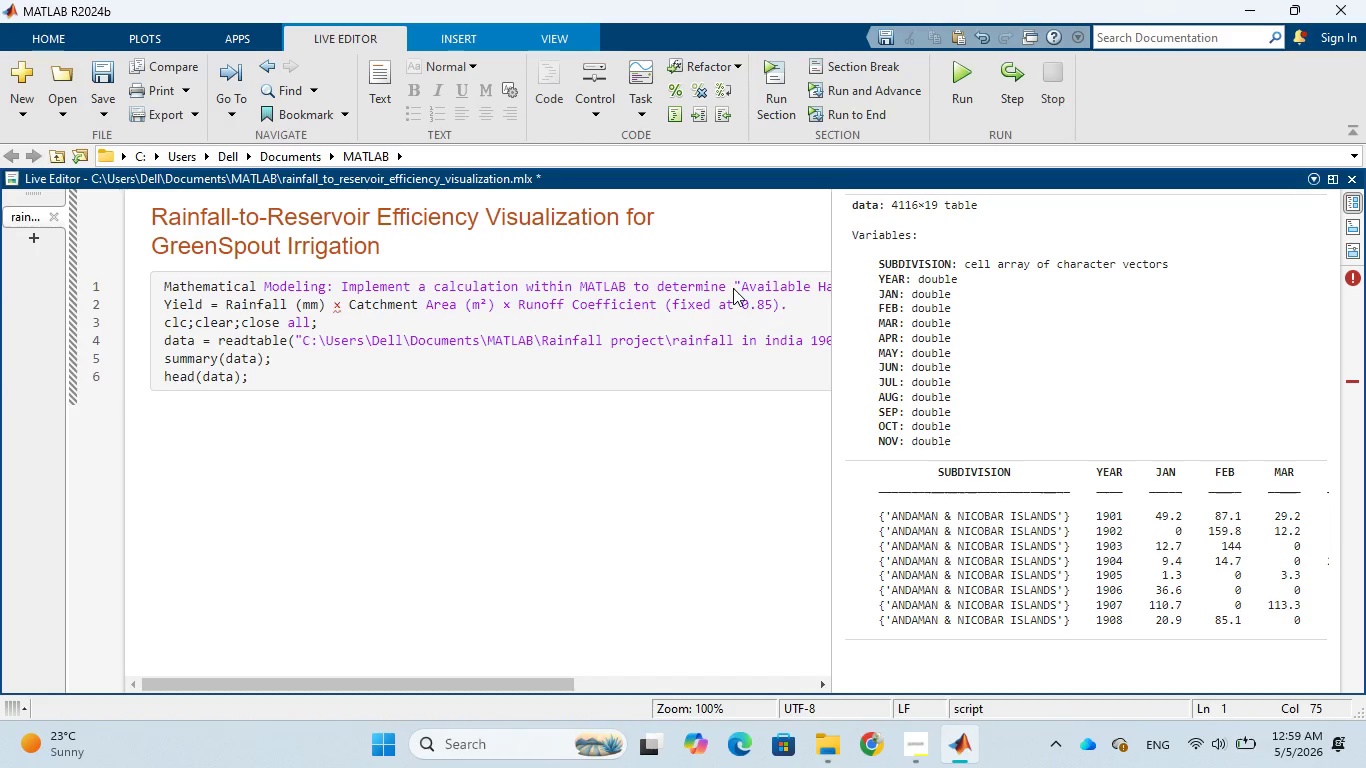 
key(Enter)
 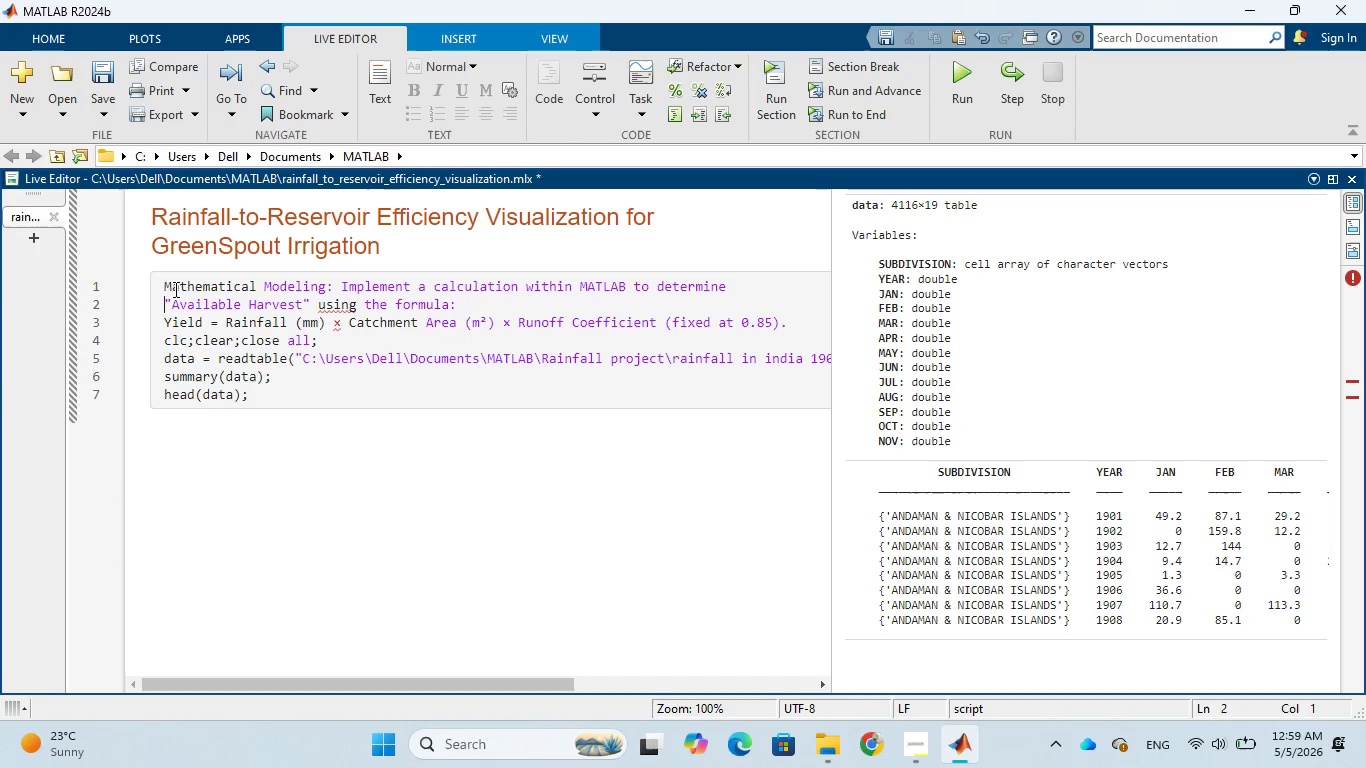 
left_click_drag(start_coordinate=[163, 284], to_coordinate=[807, 320])
 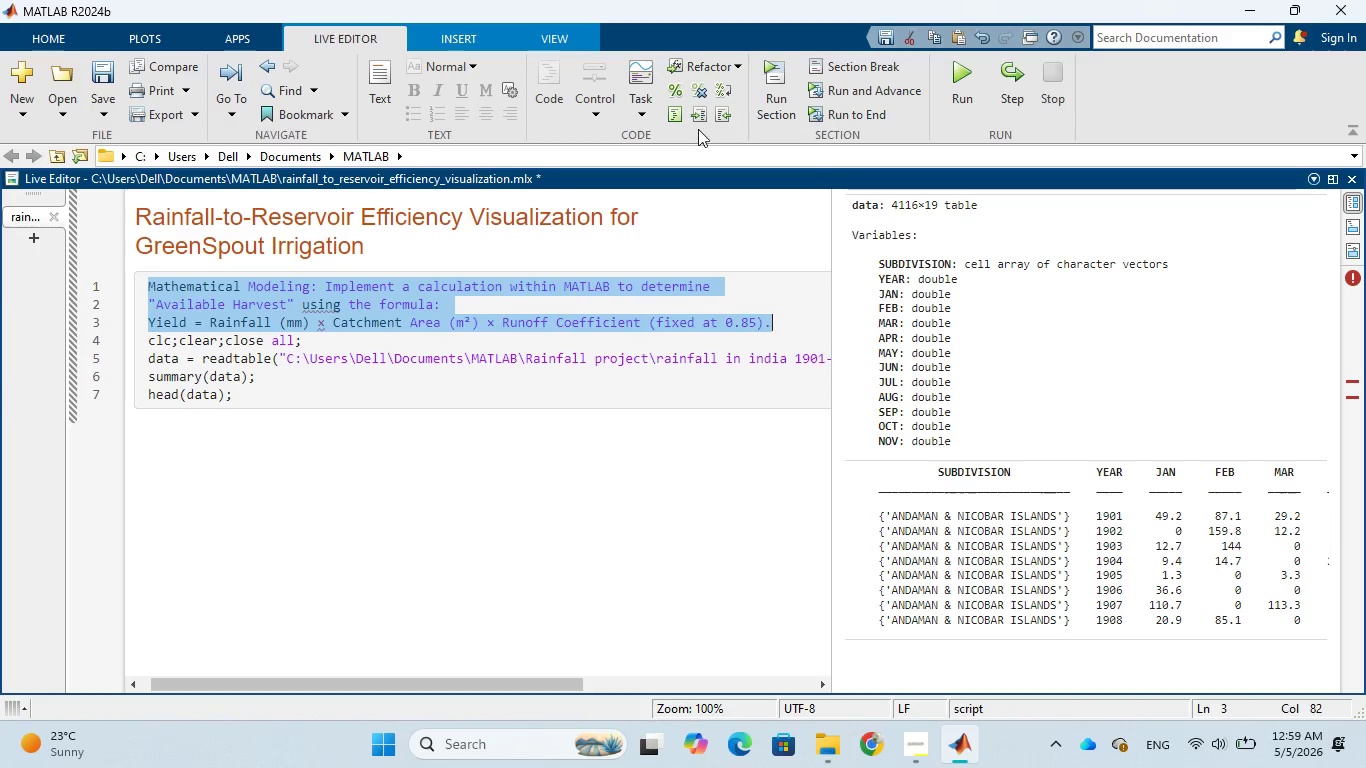 
left_click([682, 95])
 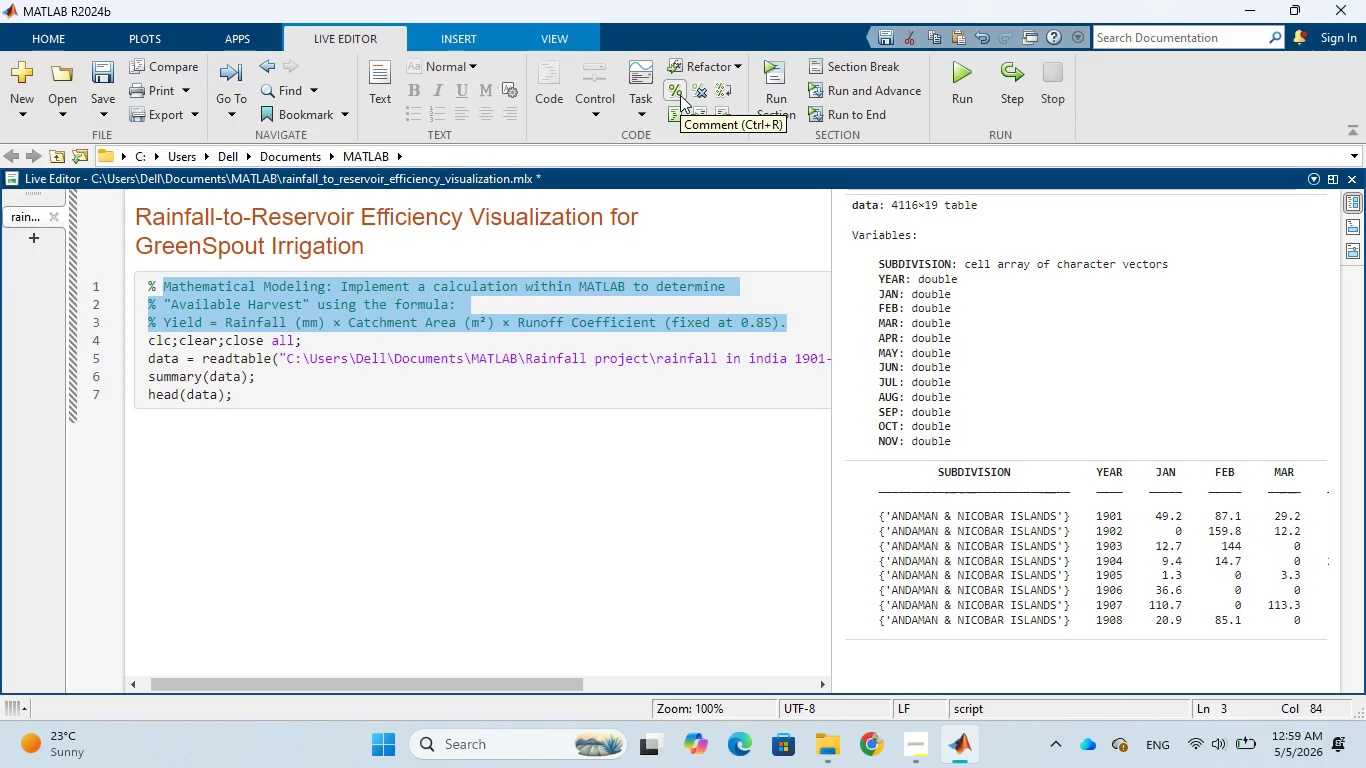 
wait(12.31)
 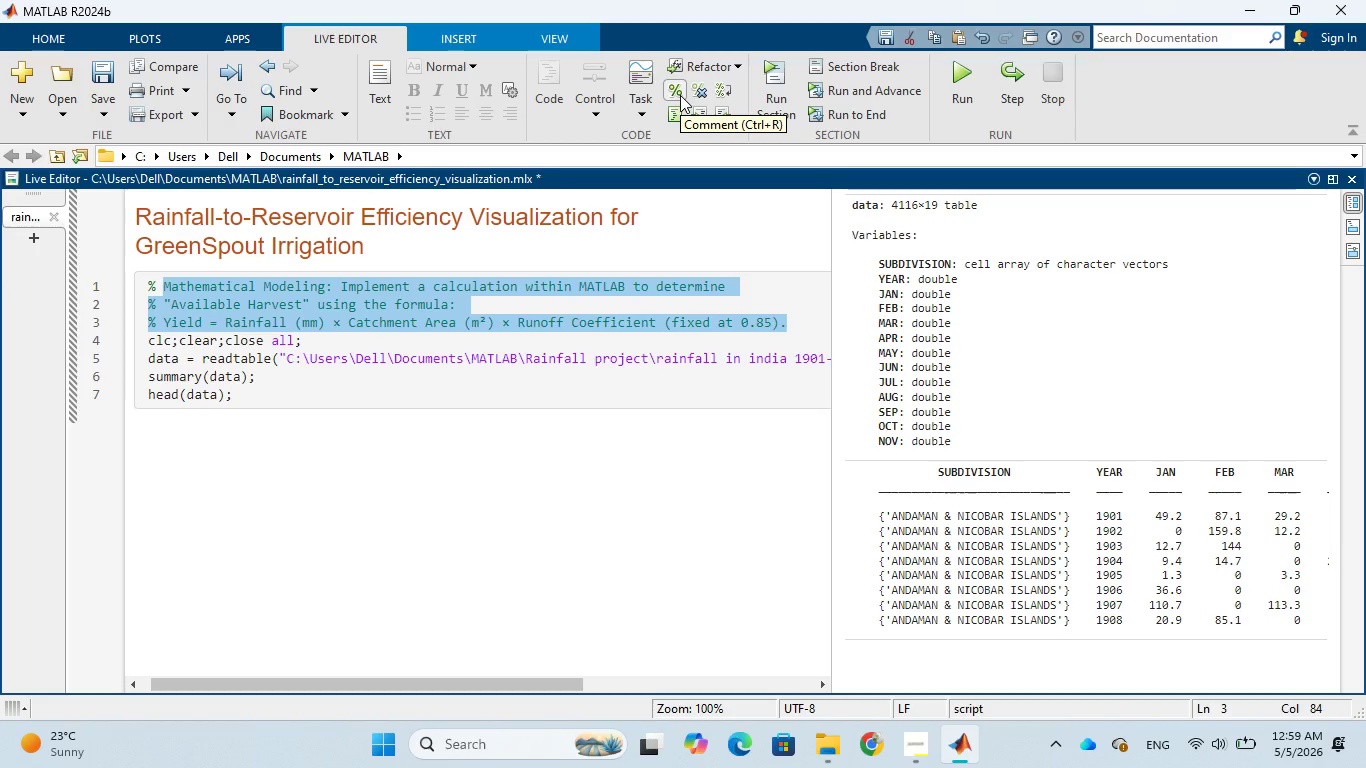 
left_click([162, 285])
 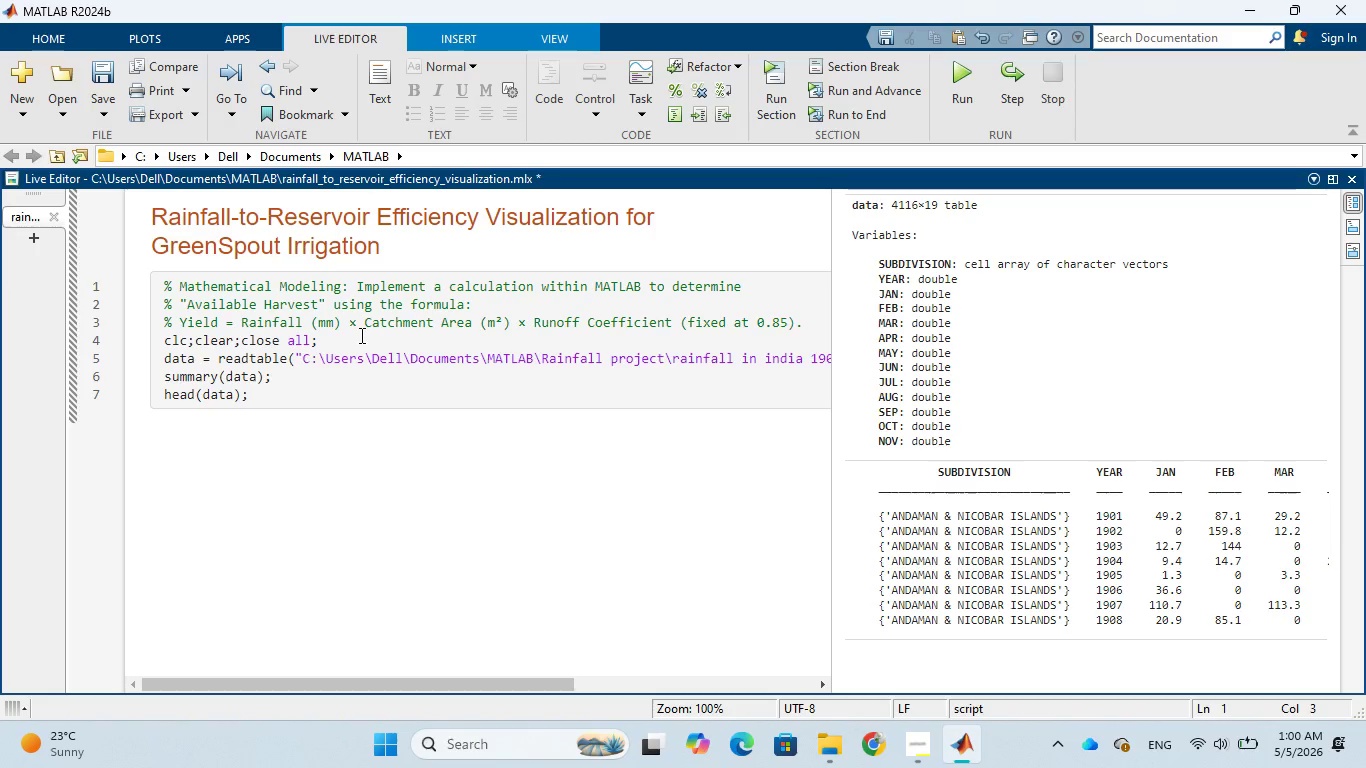 
wait(6.45)
 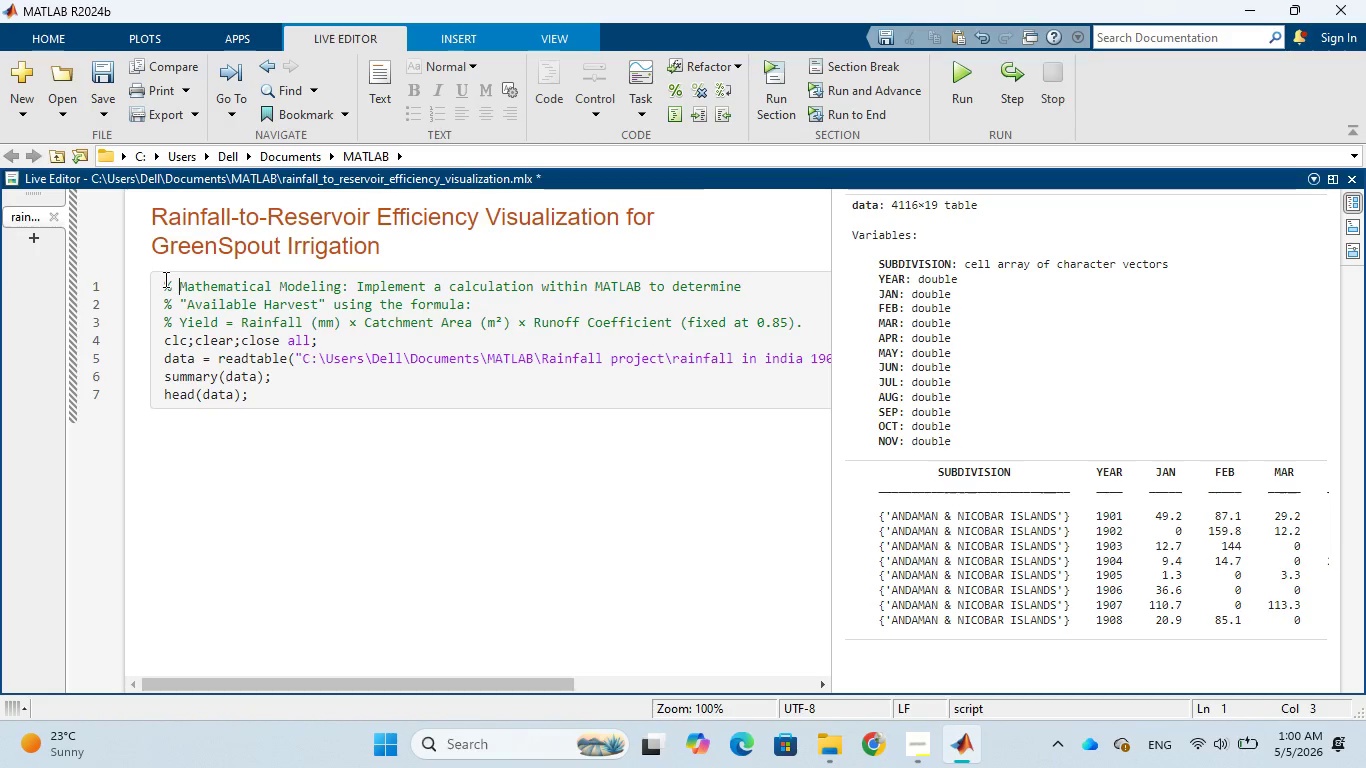 
left_click([804, 321])
 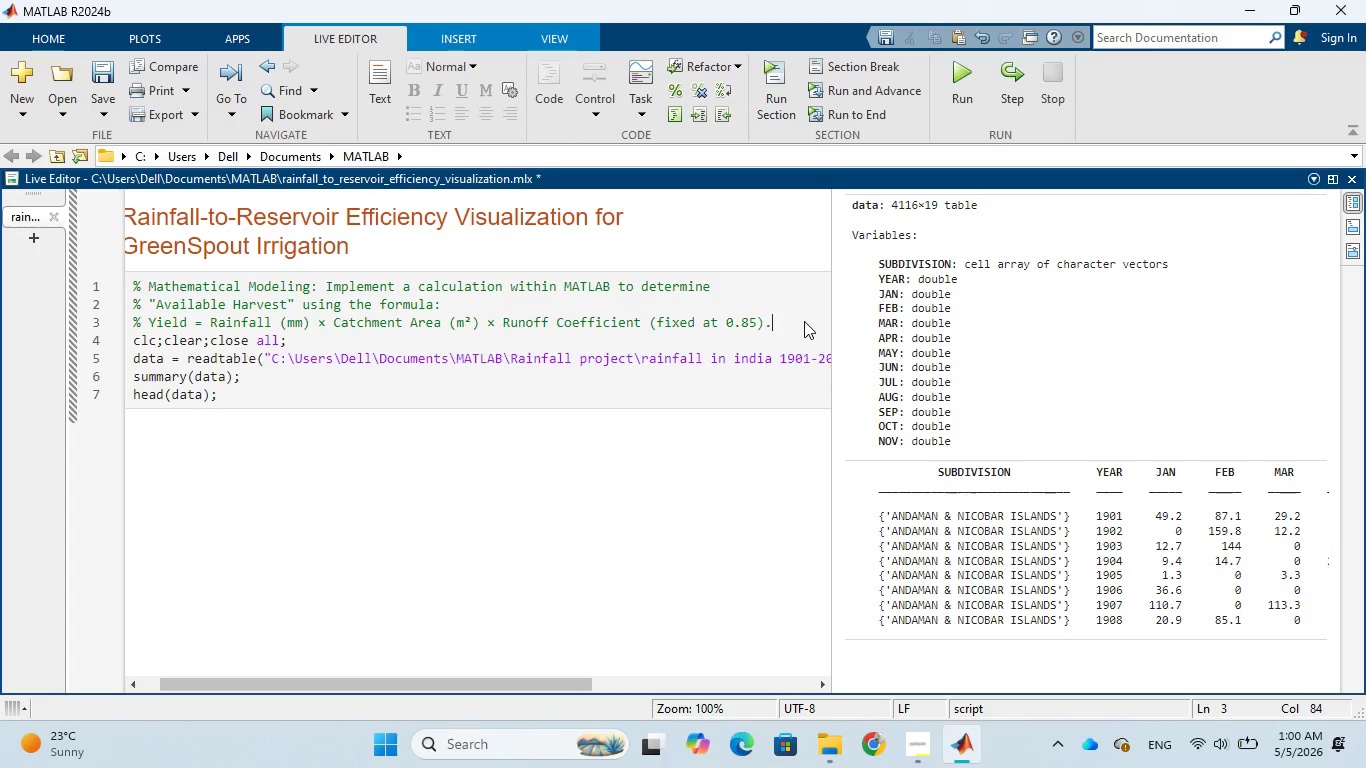 
key(Enter)
 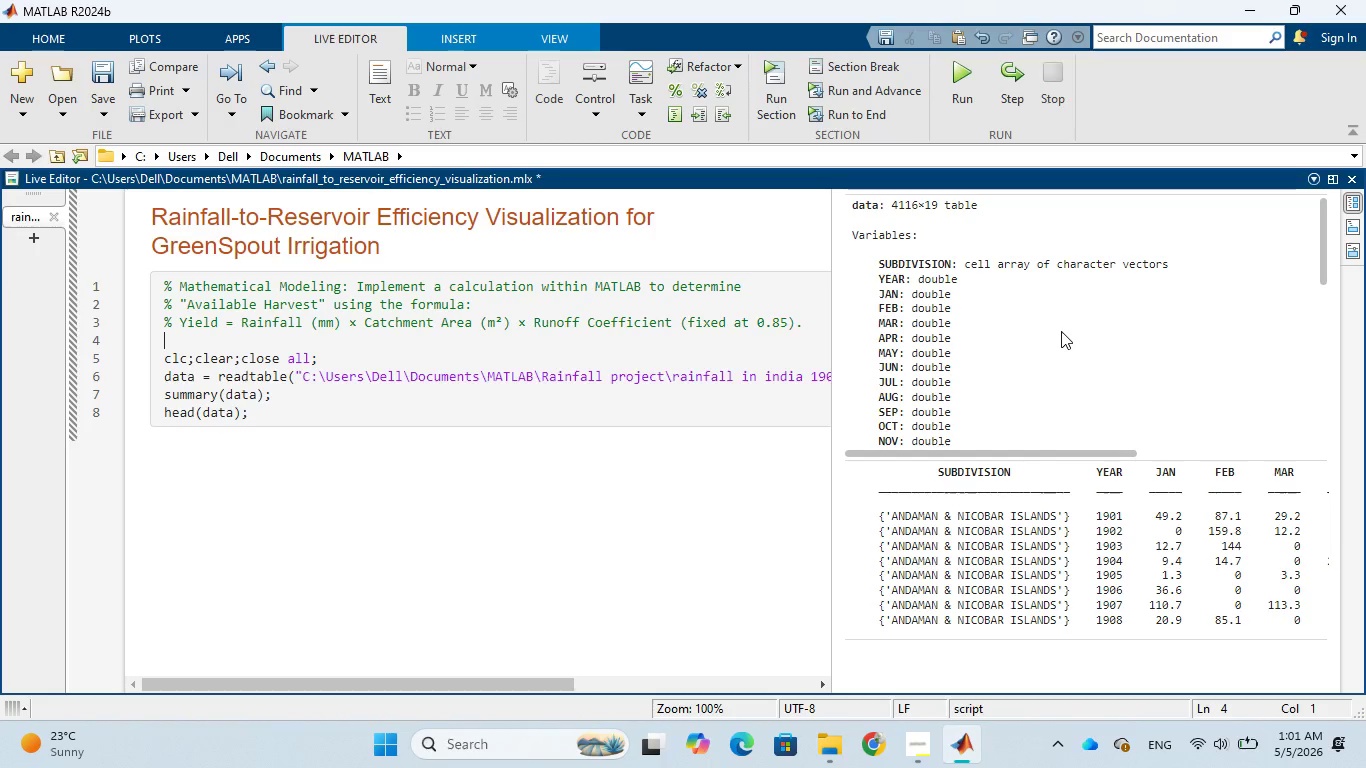 
wait(64.11)
 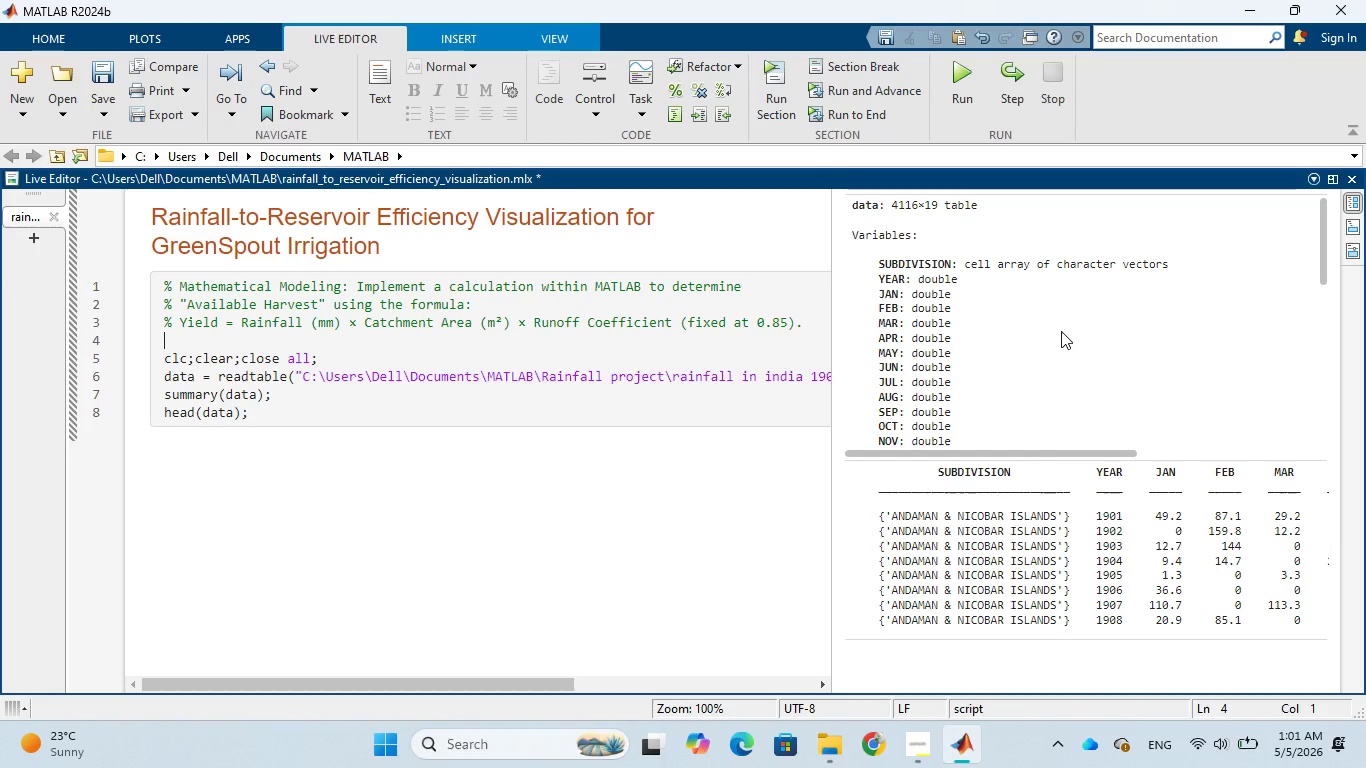 
scroll: coordinate [1097, 396], scroll_direction: down, amount: 1.0
 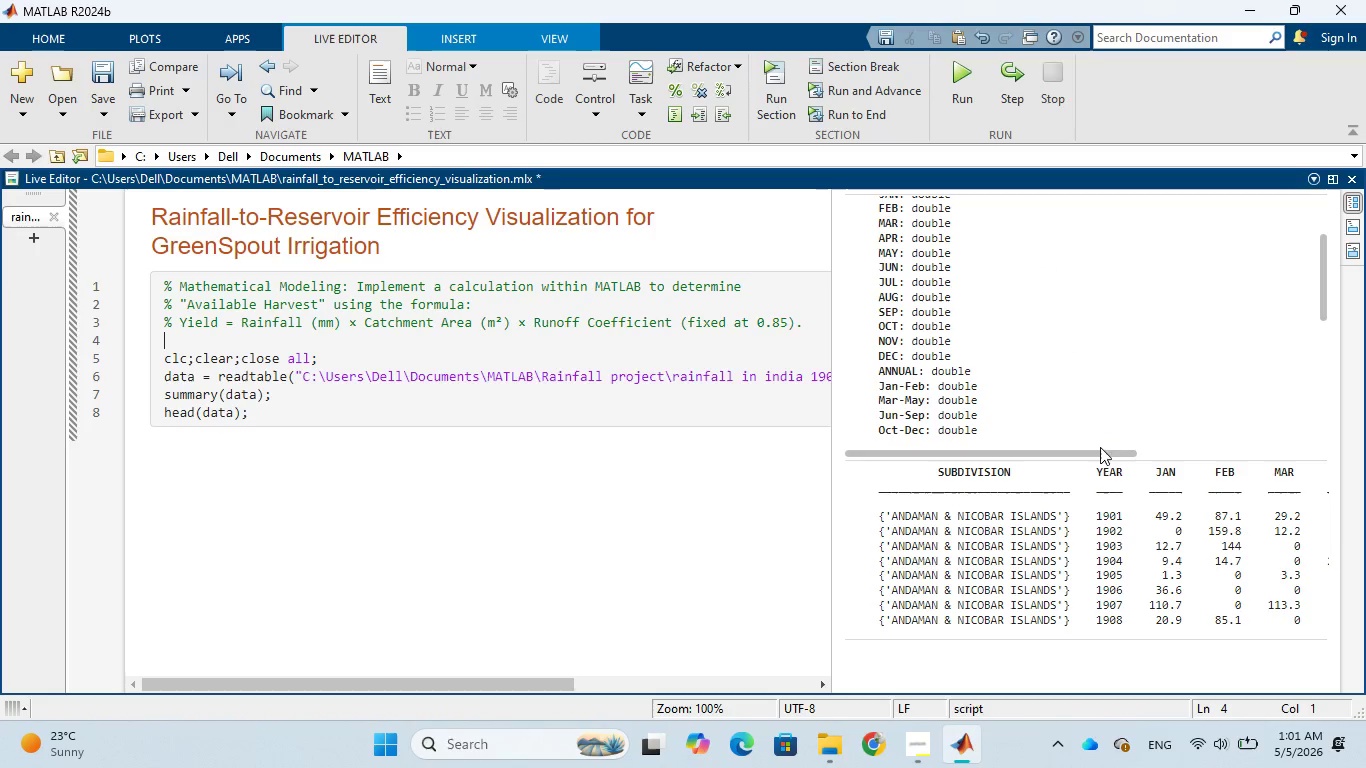 
left_click_drag(start_coordinate=[1100, 452], to_coordinate=[1319, 455])
 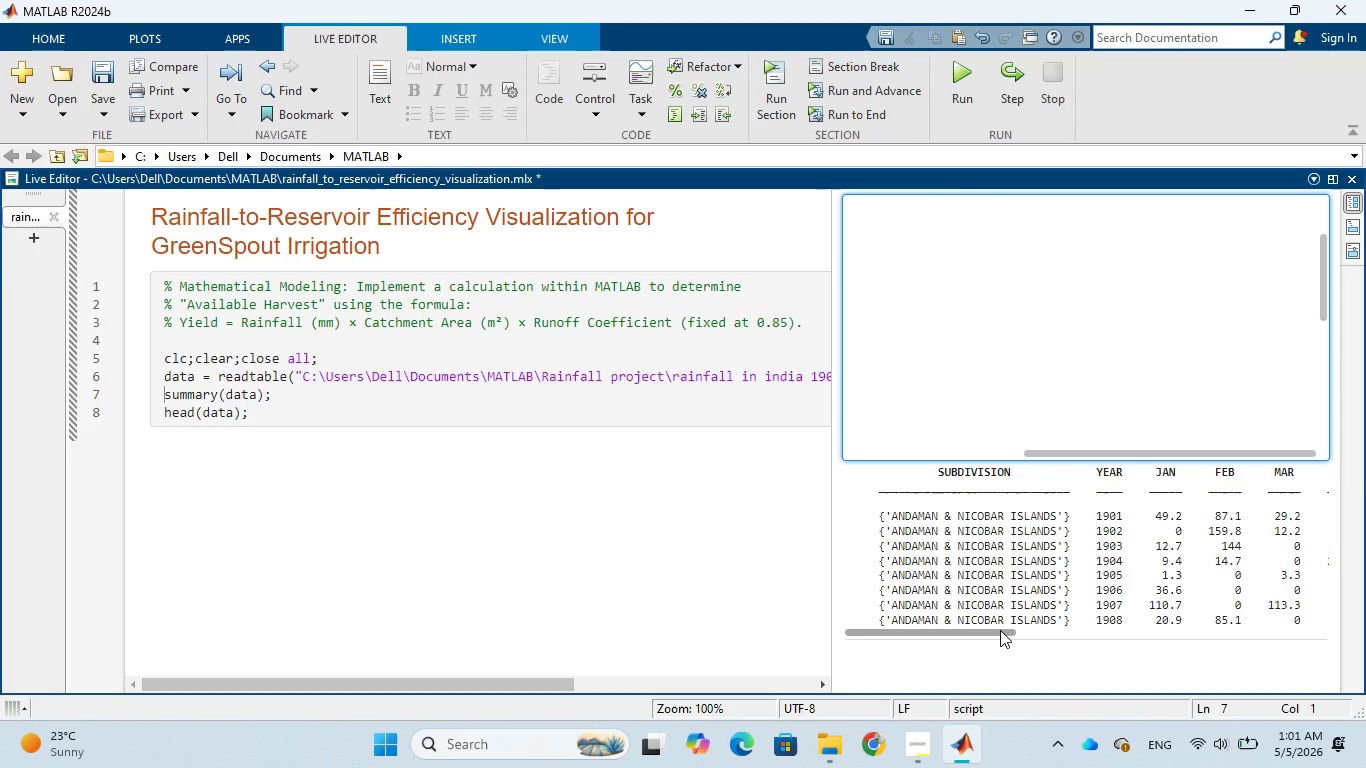 
left_click_drag(start_coordinate=[1000, 630], to_coordinate=[824, 662])
 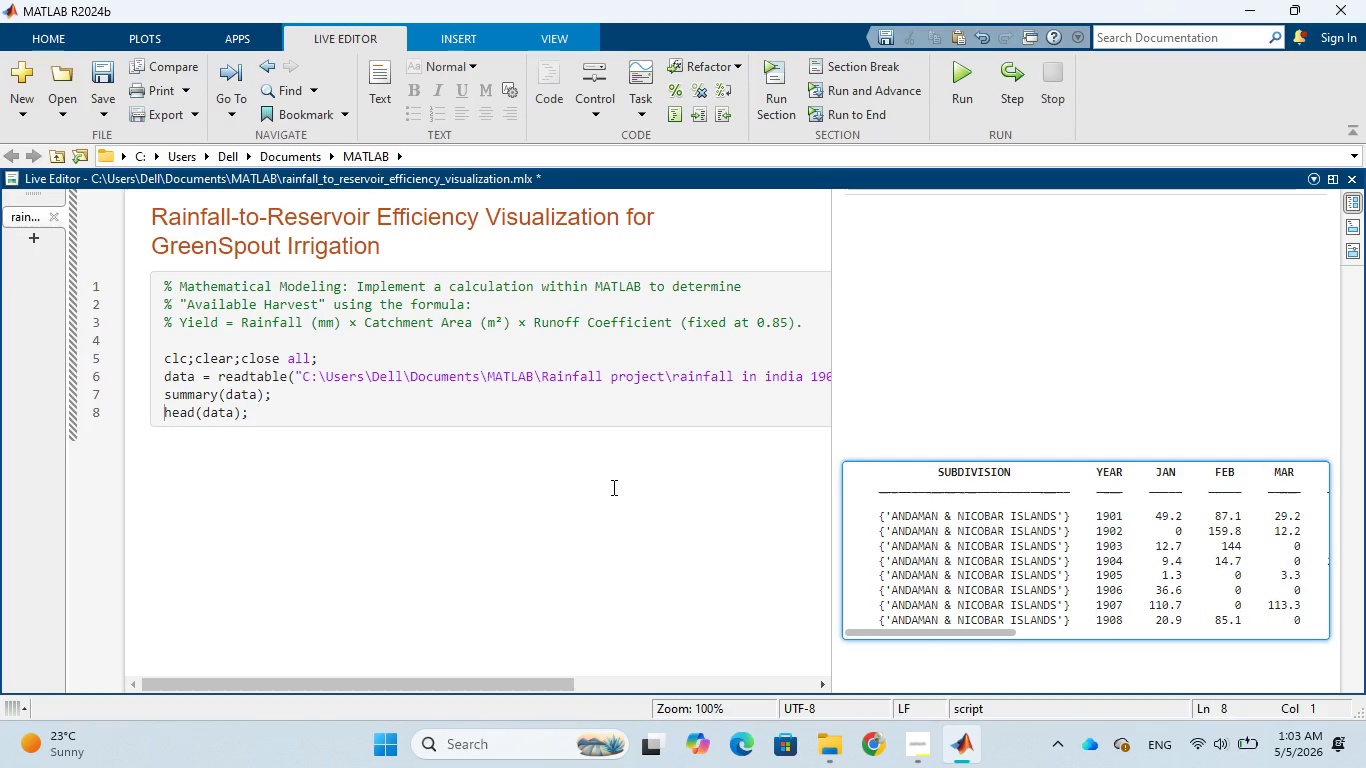 
wait(60.86)
 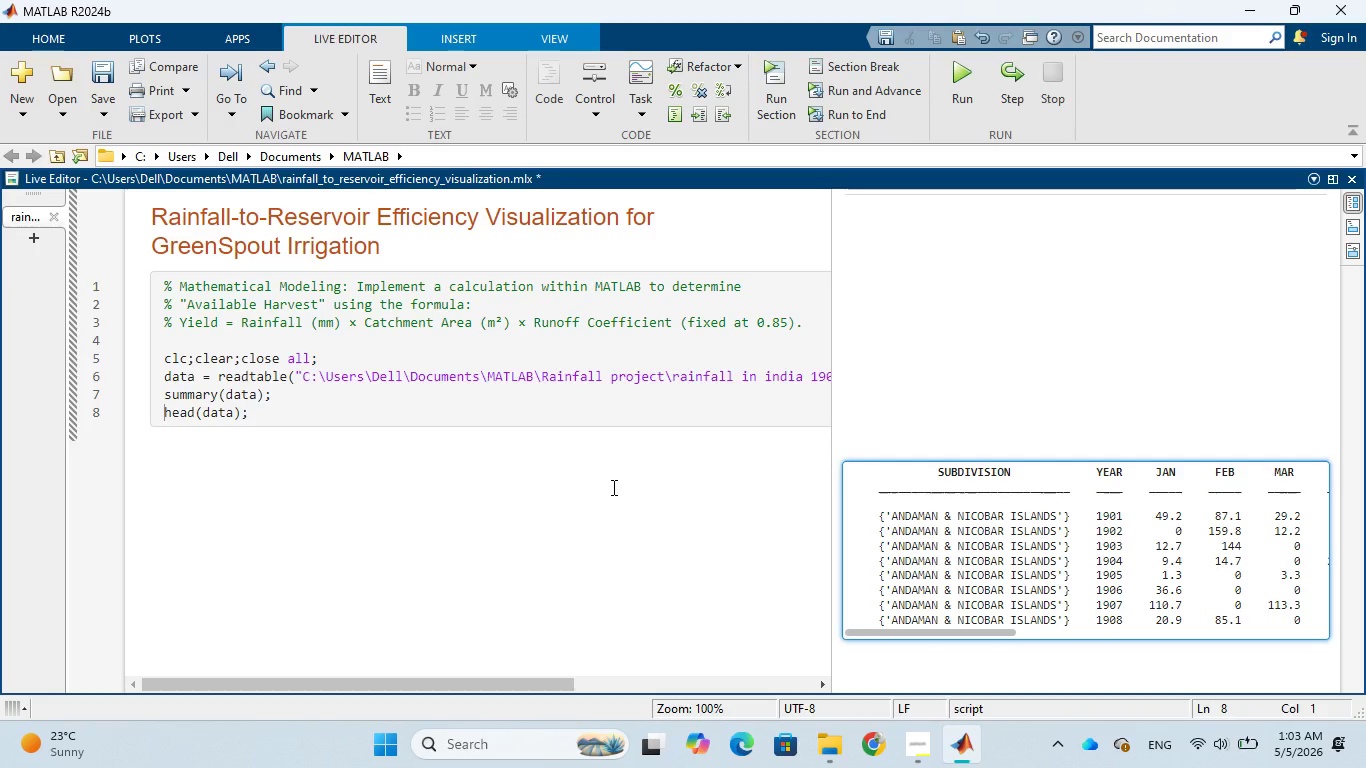 
left_click([890, 641])